 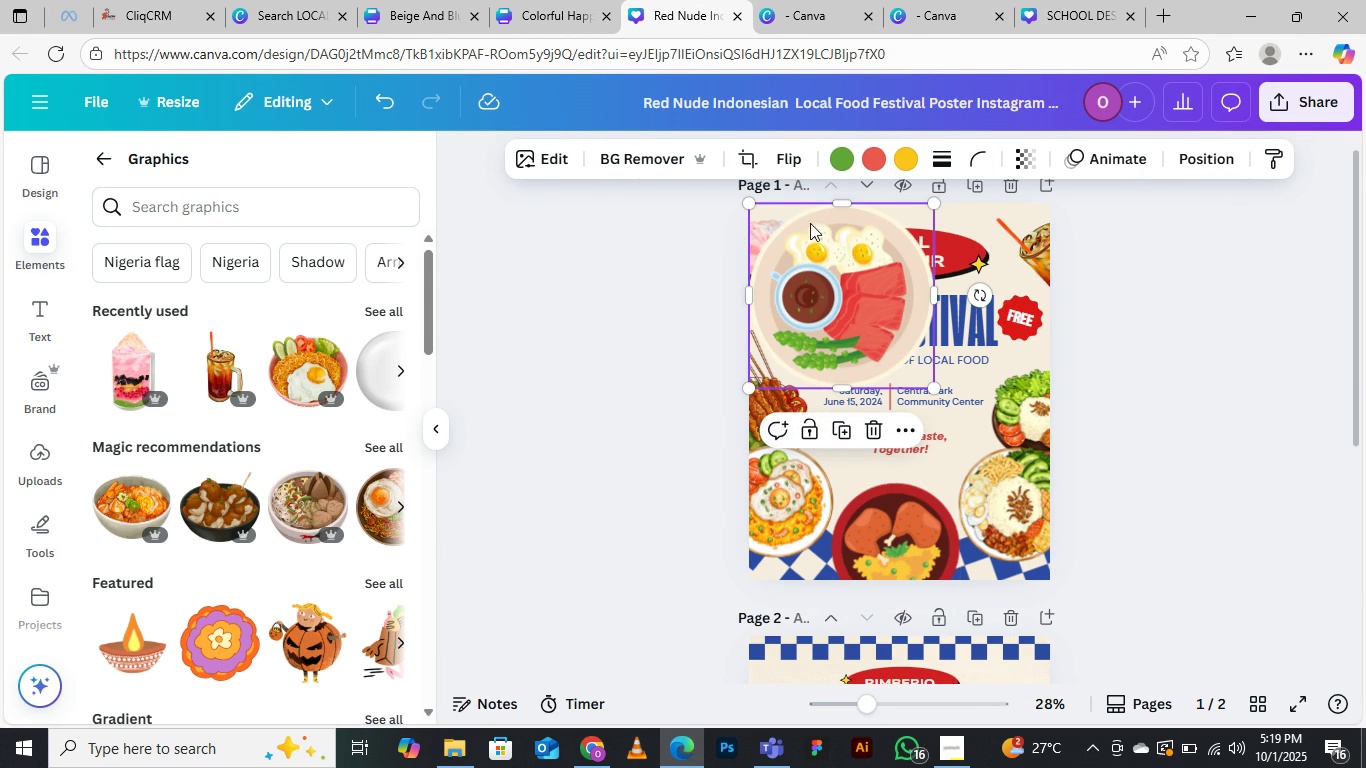 
left_click([782, 500])
 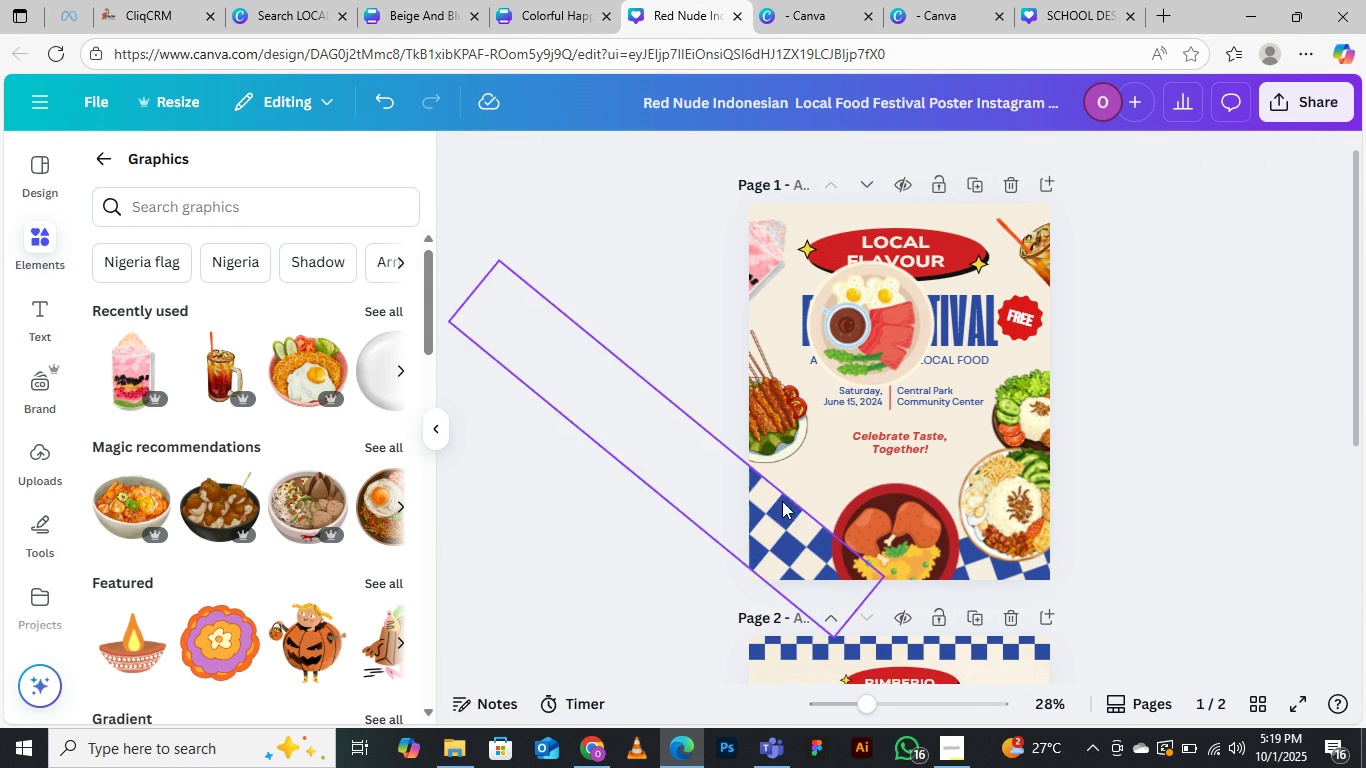 
key(Delete)
 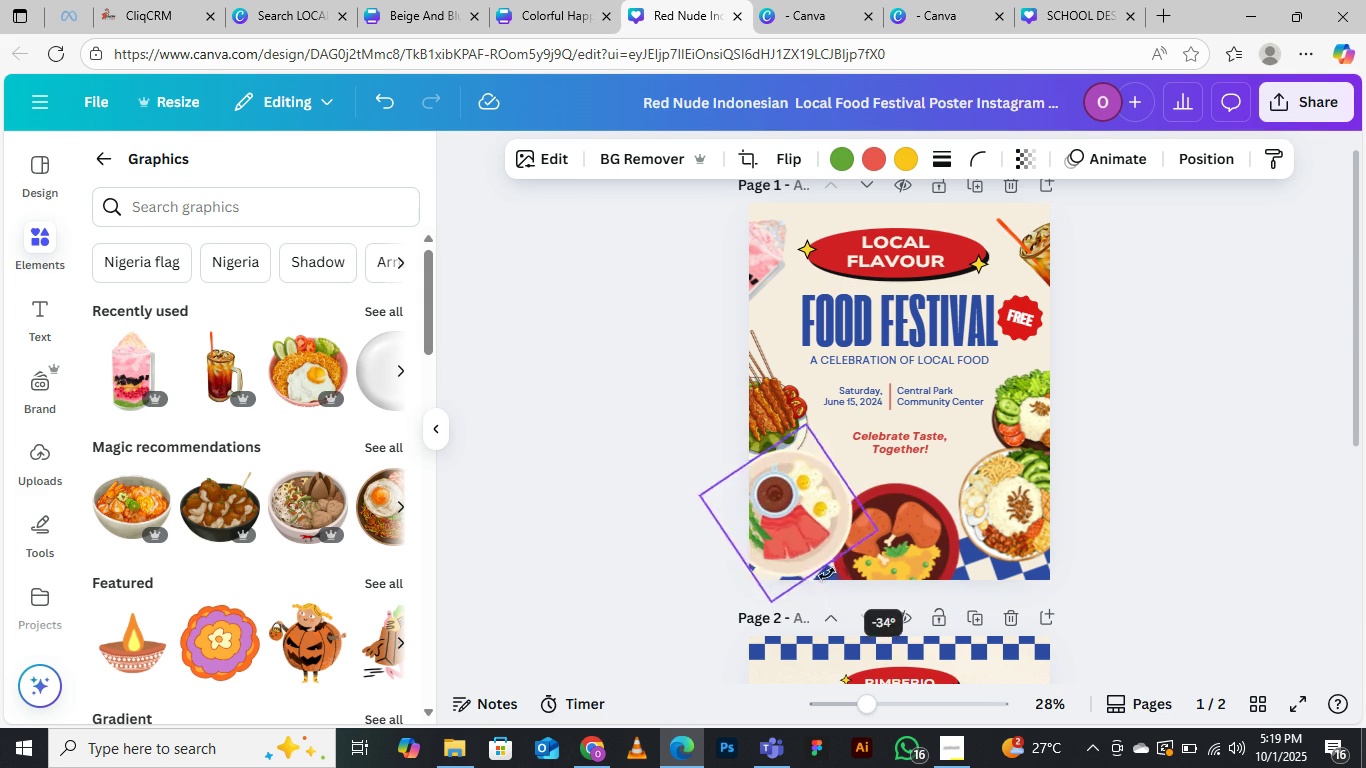 
wait(6.23)
 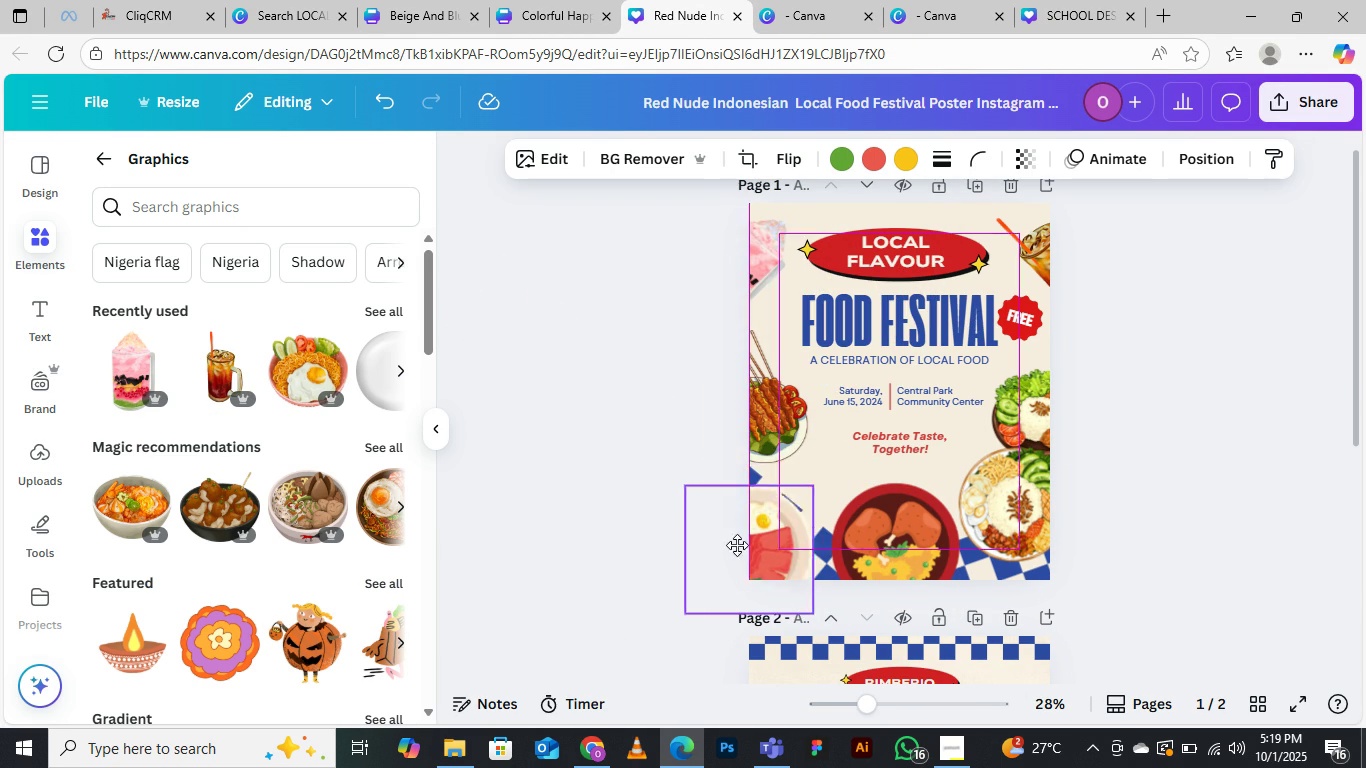 
mouse_move([788, 487])
 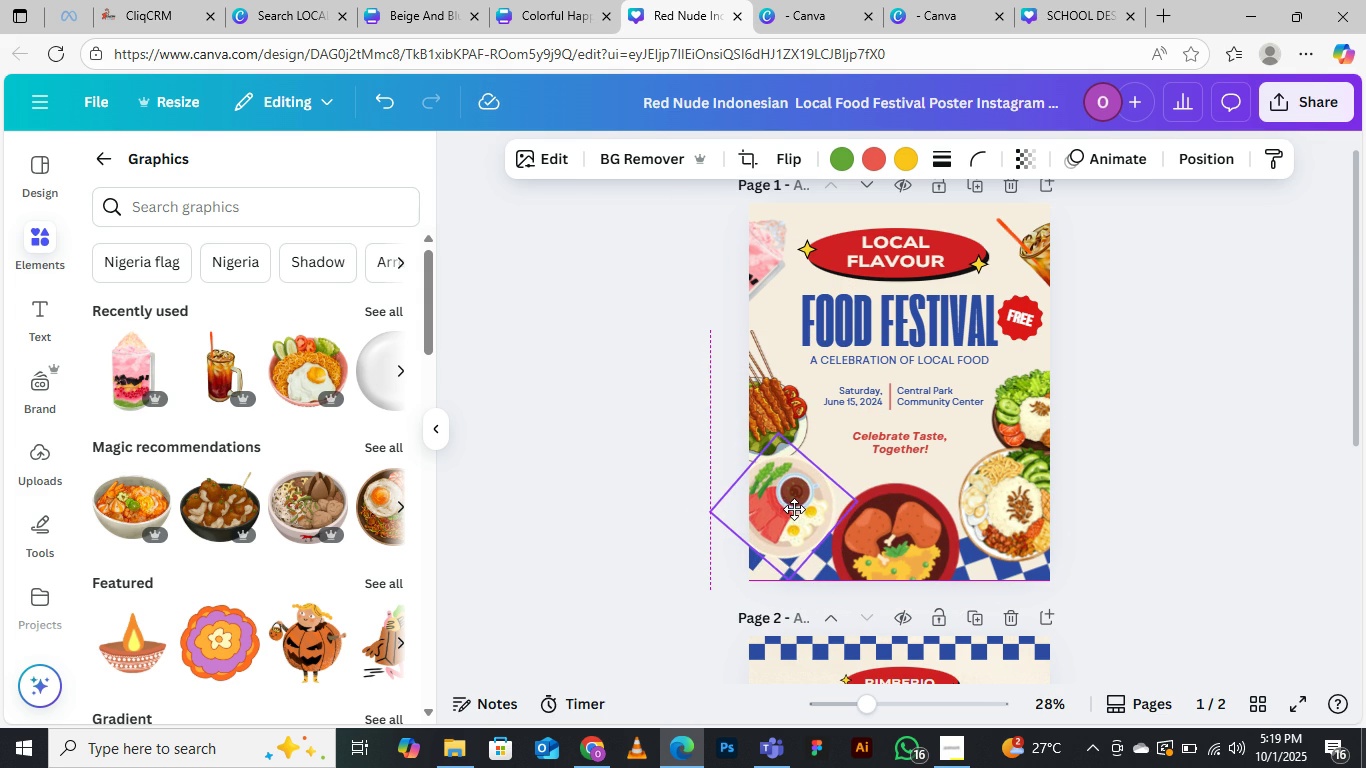 
wait(7.54)
 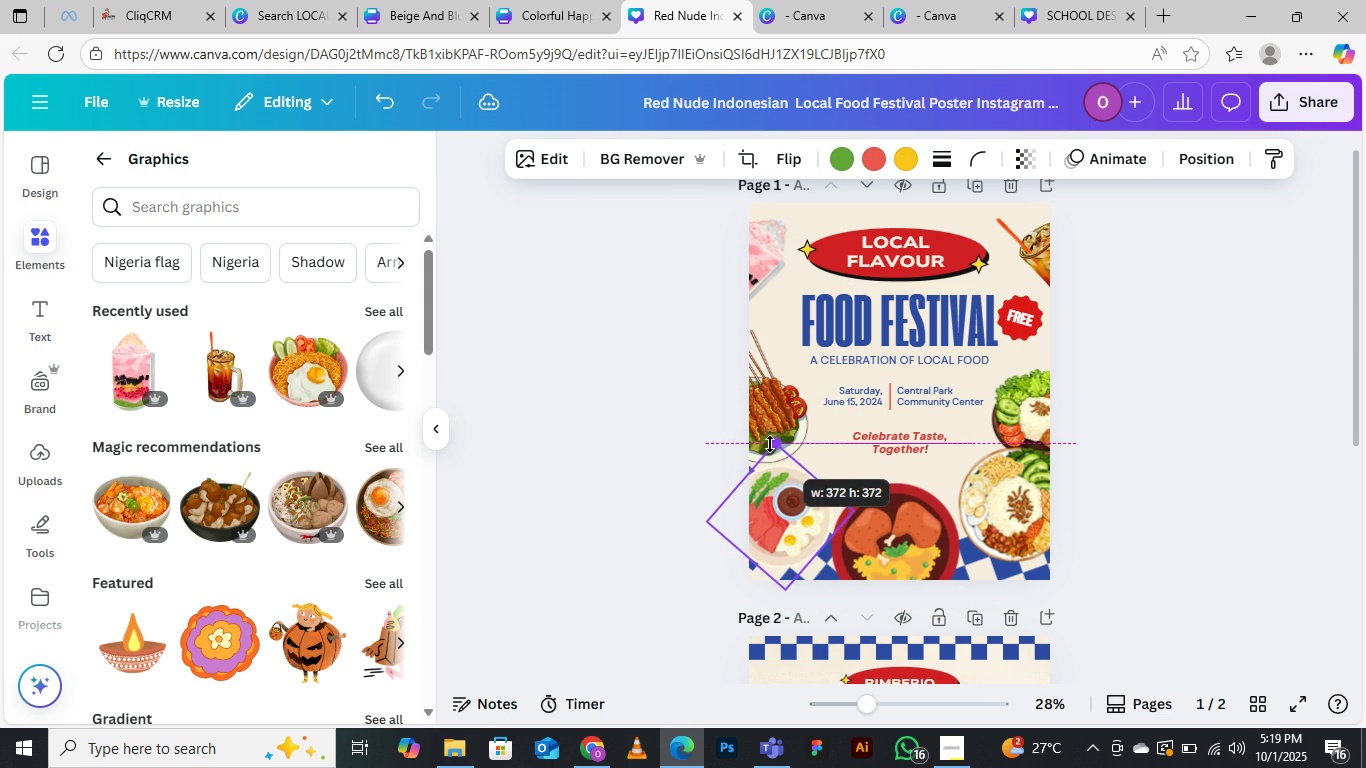 
left_click([1184, 355])
 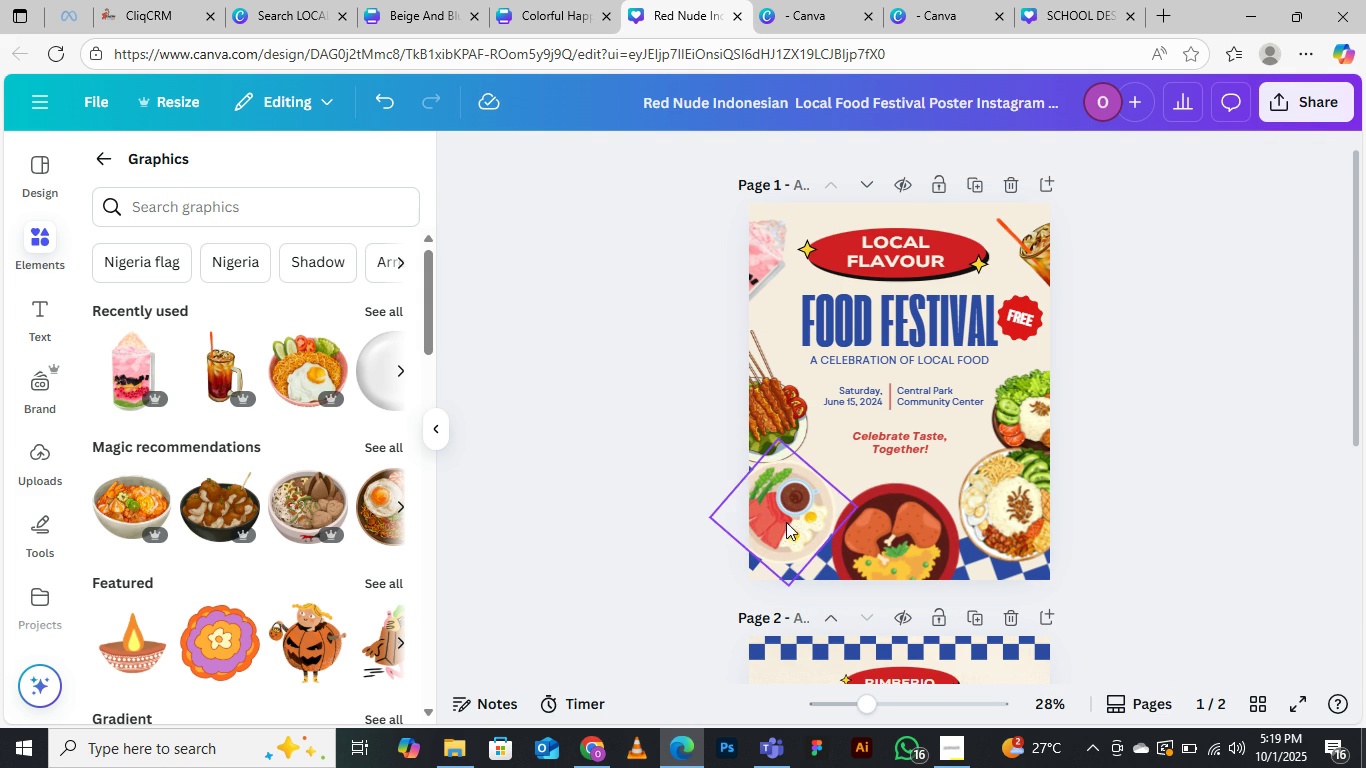 
left_click([785, 524])
 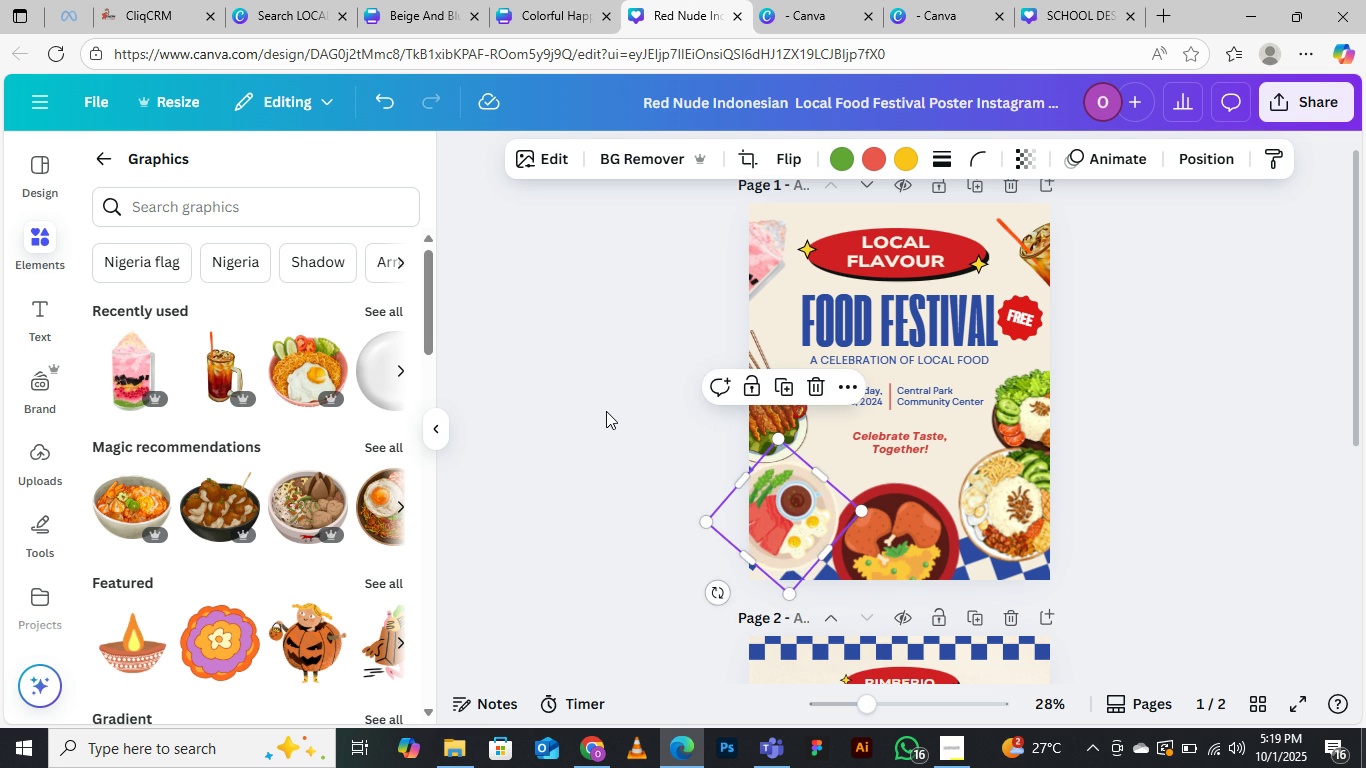 
left_click([606, 411])
 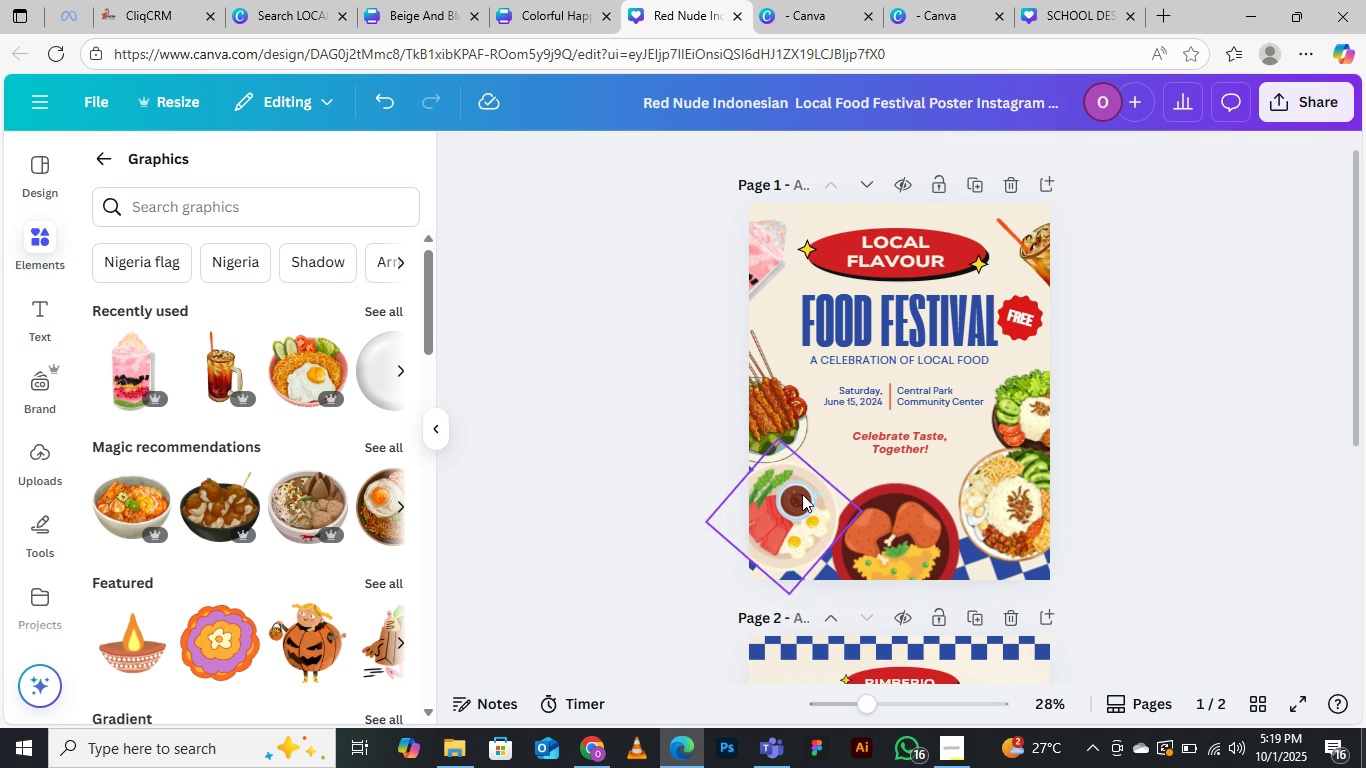 
left_click([802, 494])
 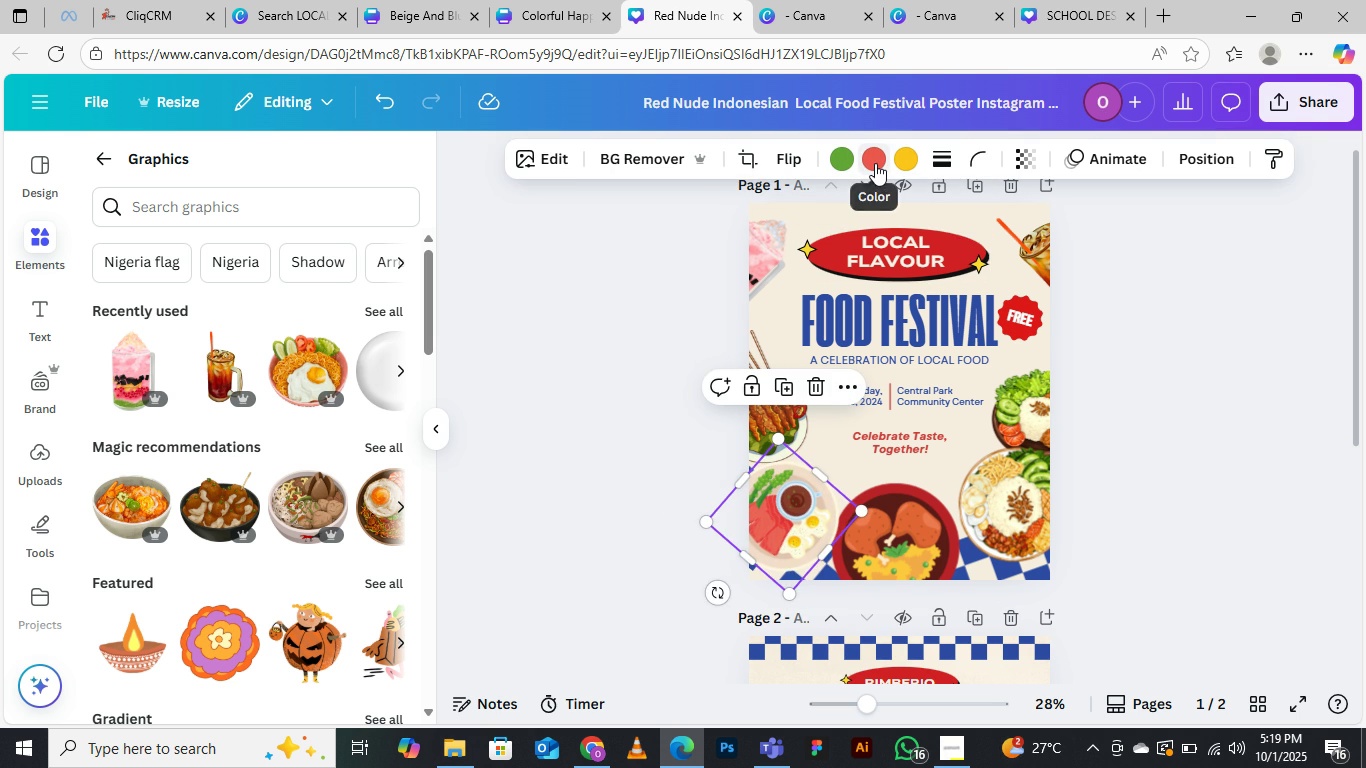 
left_click([875, 163])
 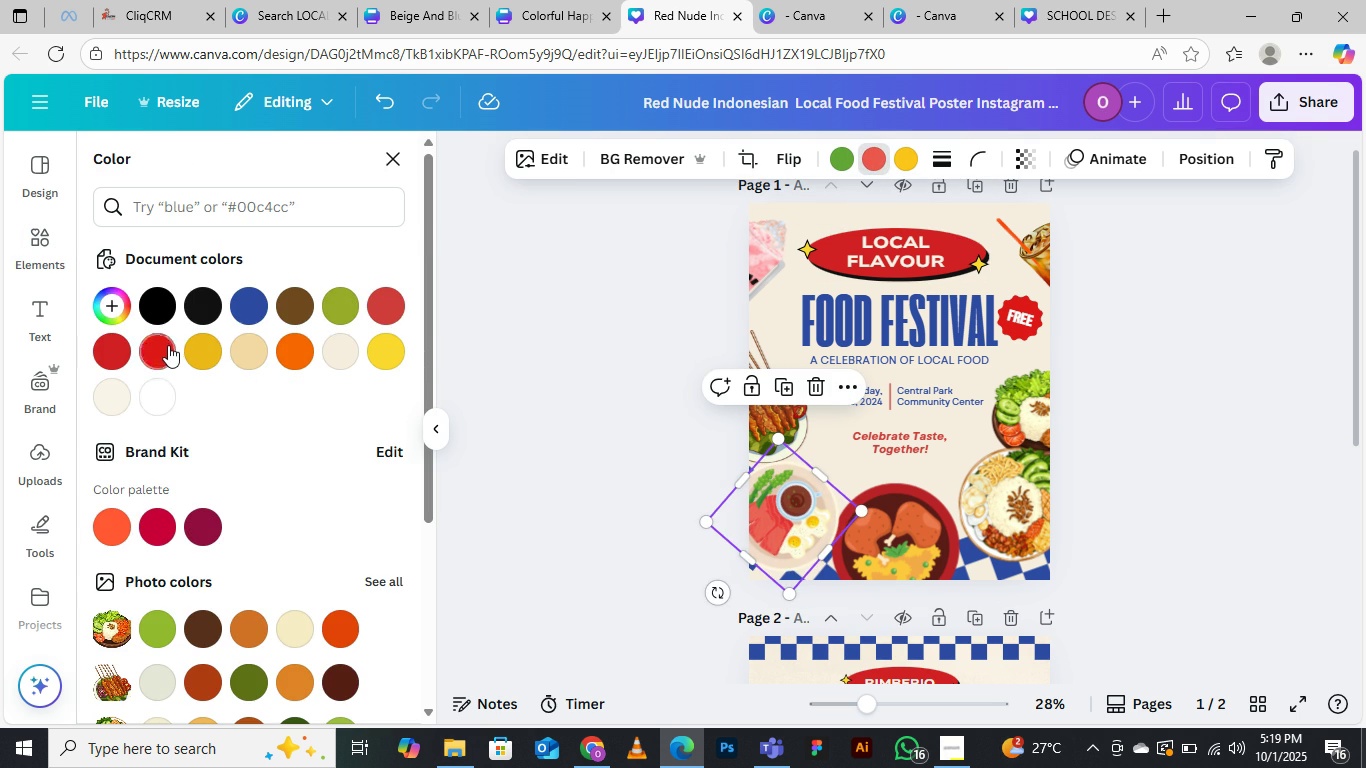 
left_click([168, 345])
 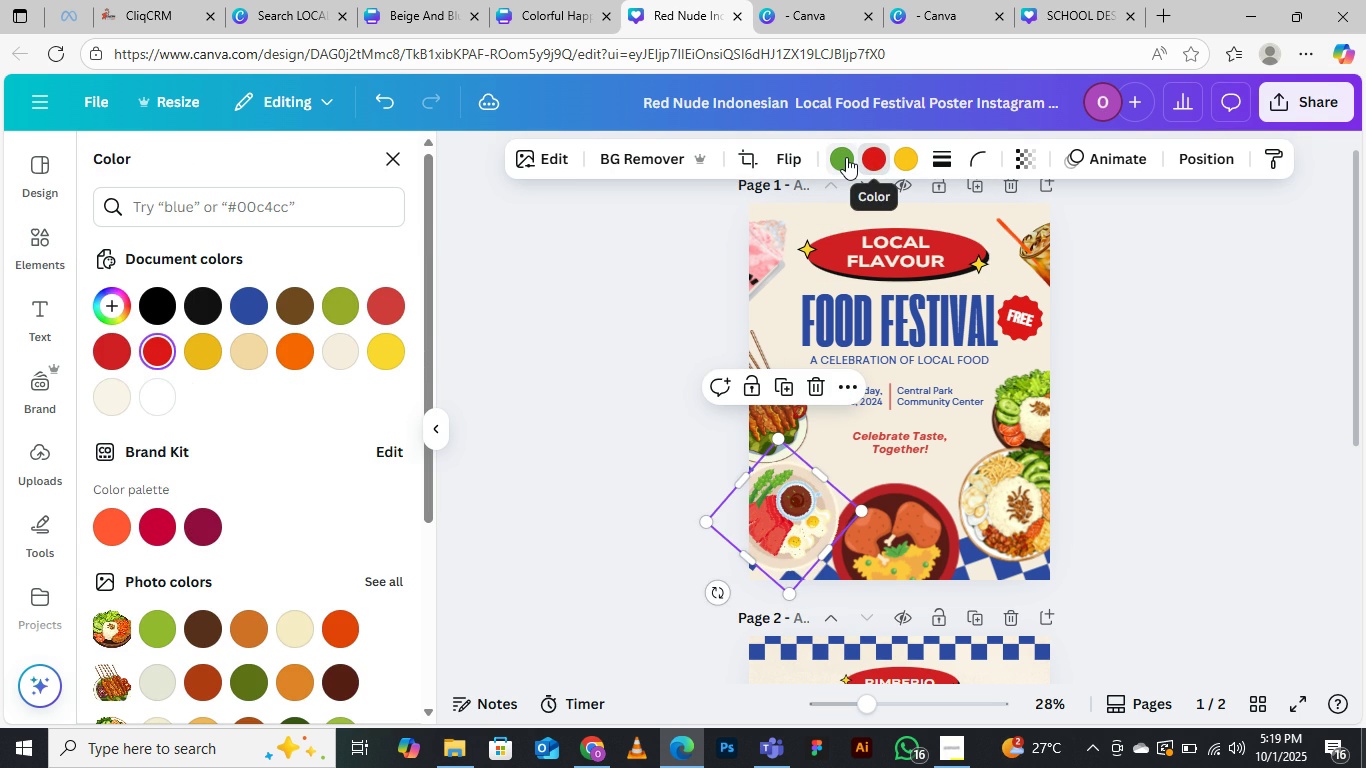 
left_click([846, 157])
 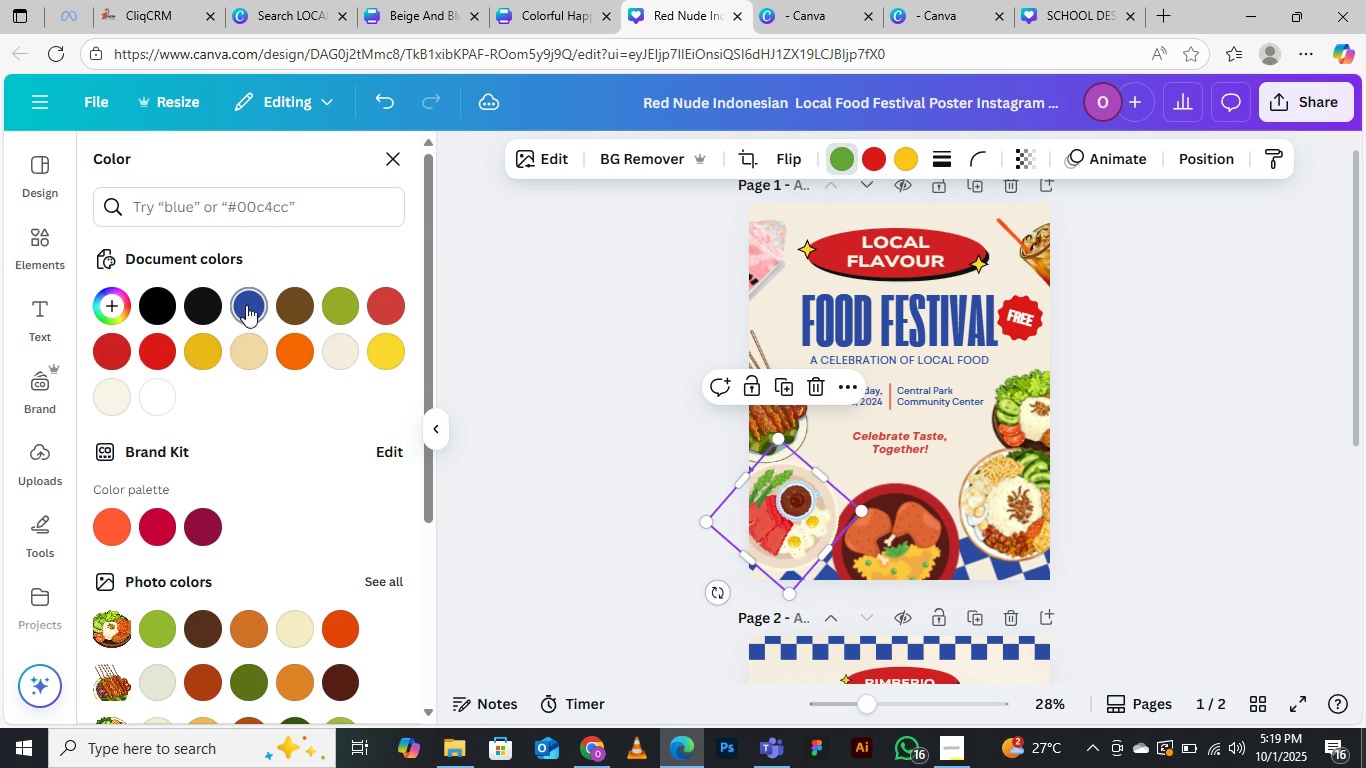 
left_click([254, 299])
 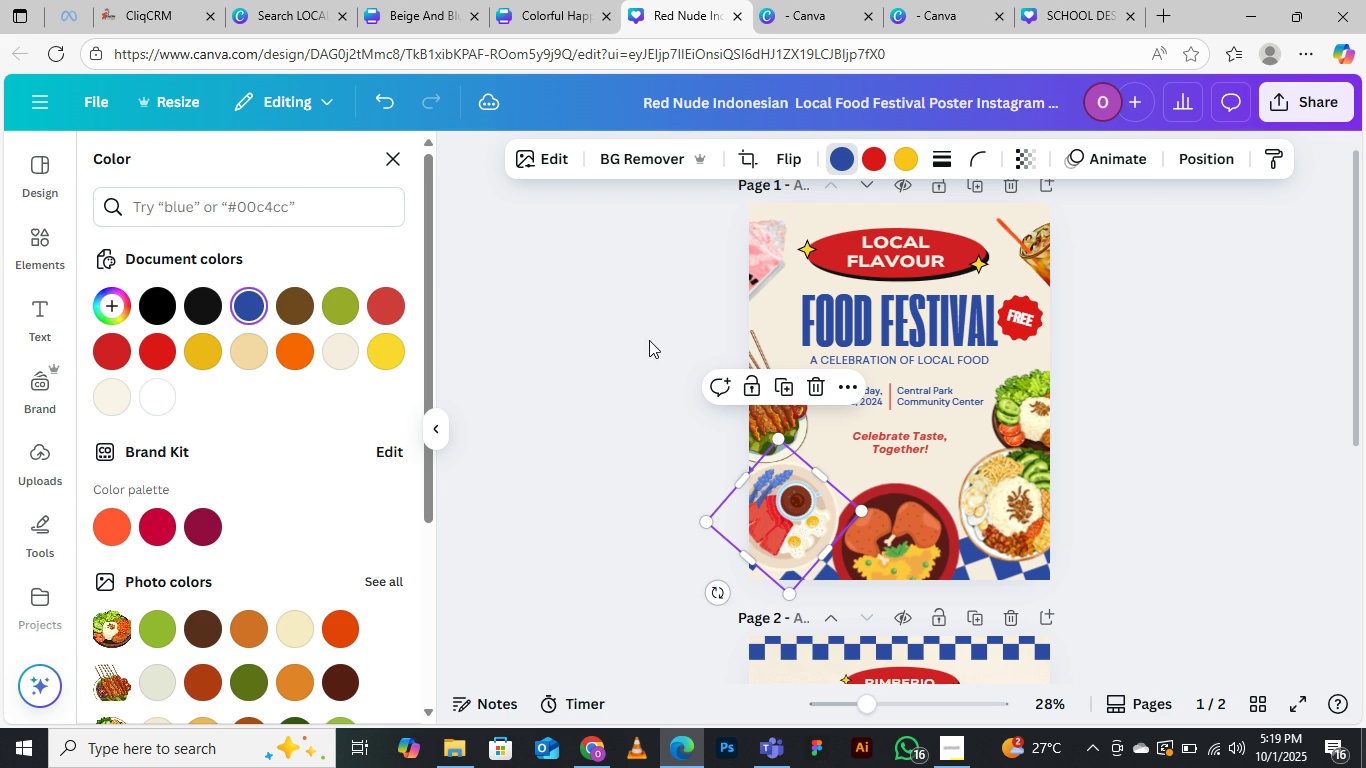 
left_click([671, 381])
 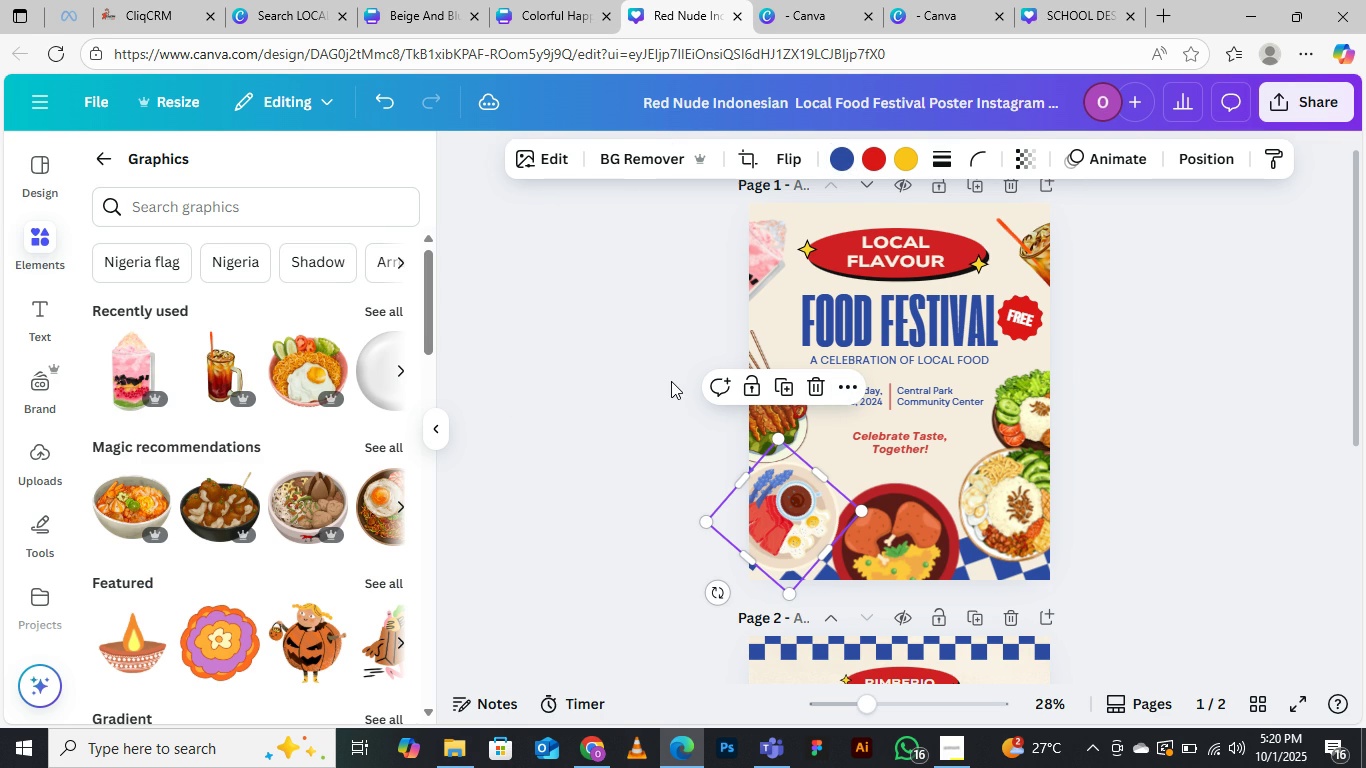 
left_click([671, 381])